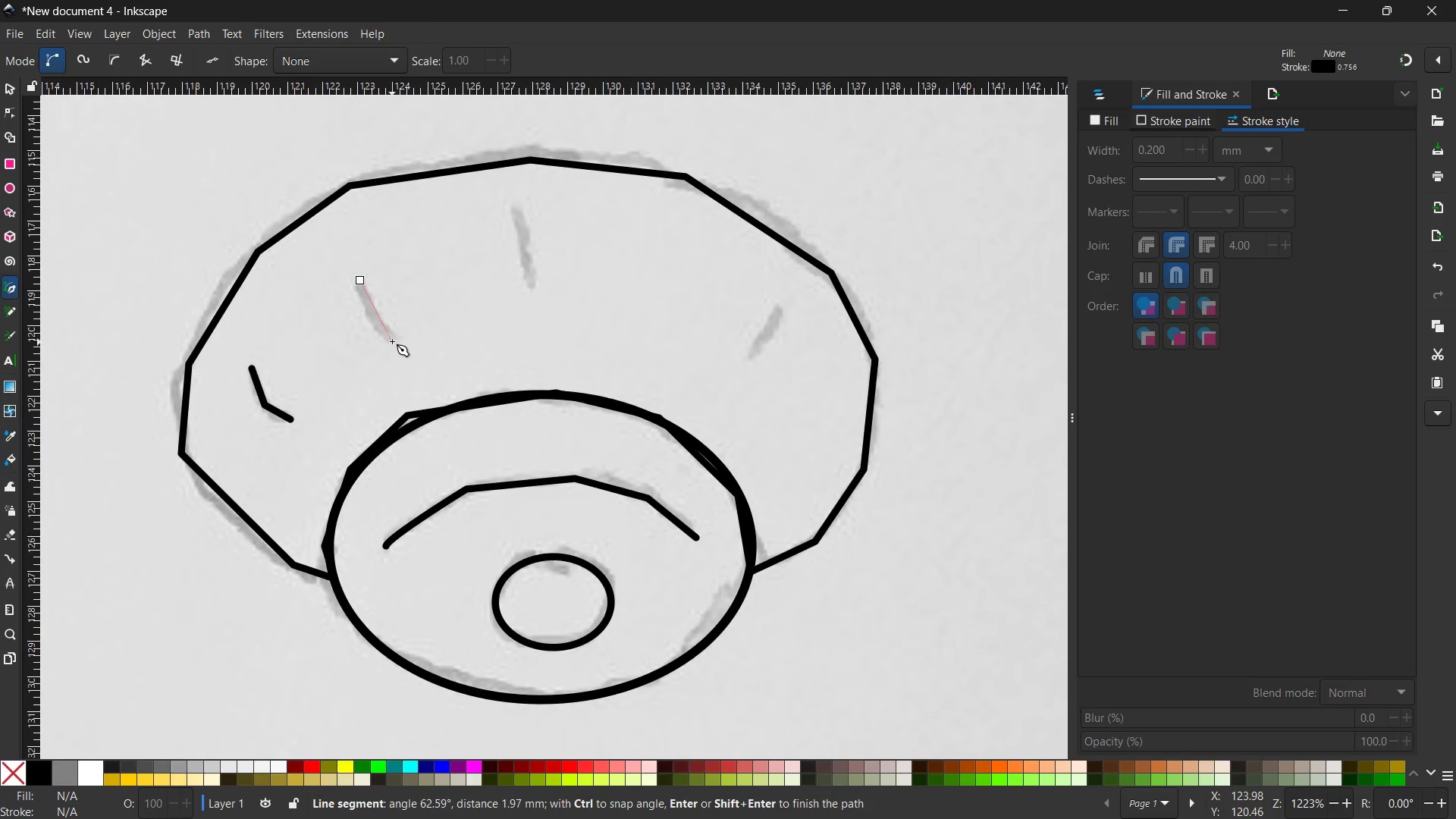 
left_click([392, 341])
 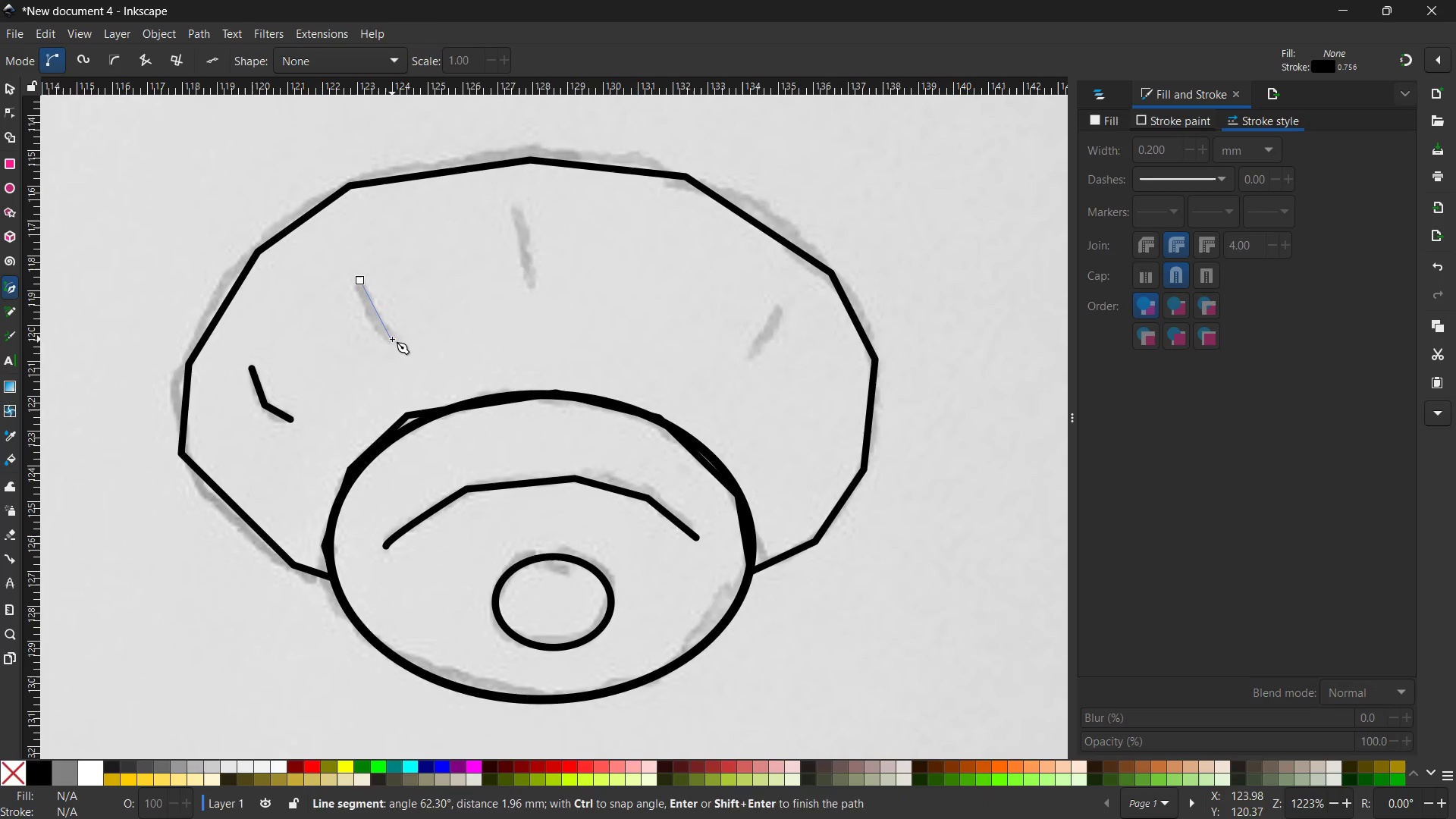 
key(Space)
 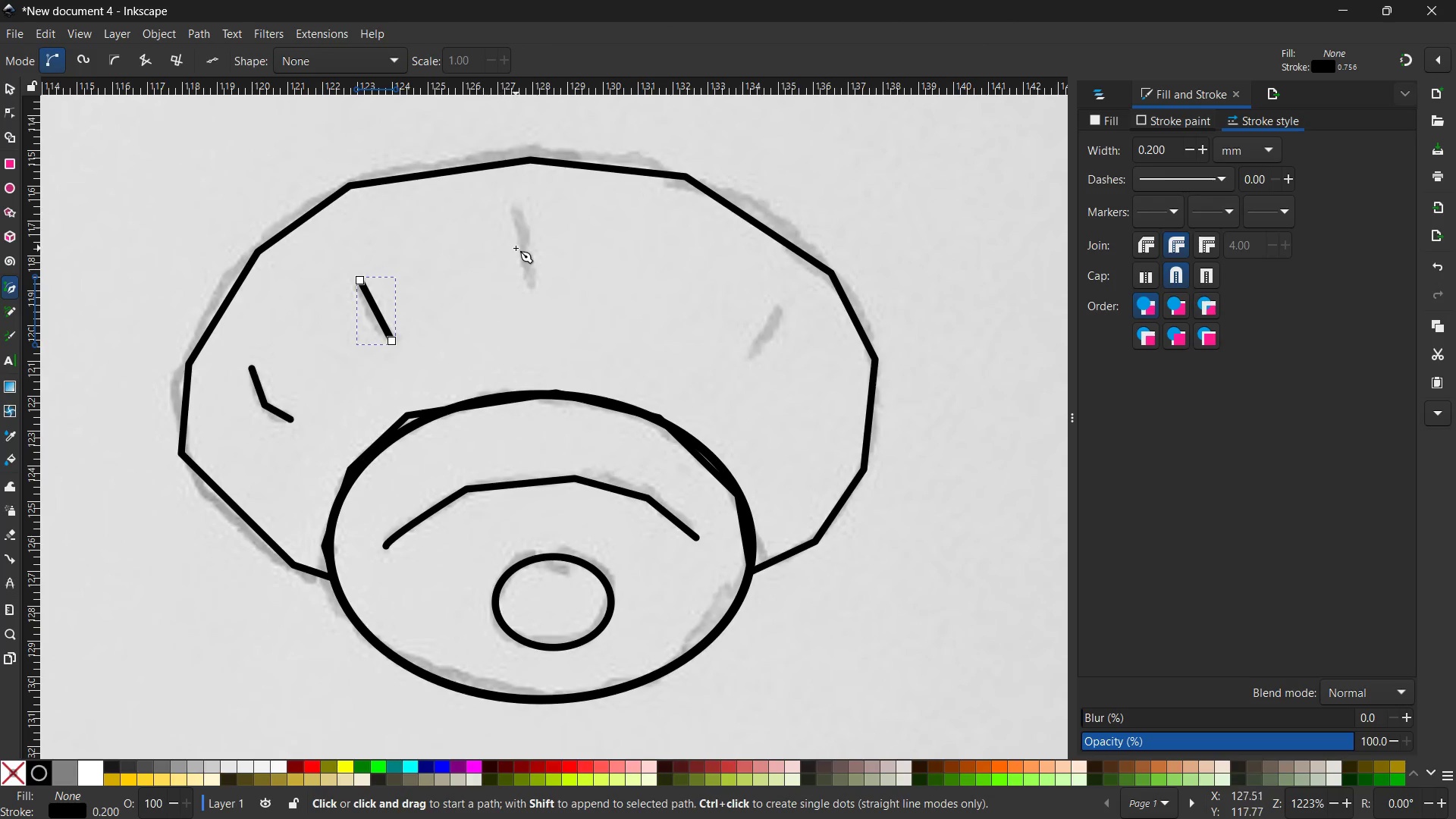 
left_click([517, 208])
 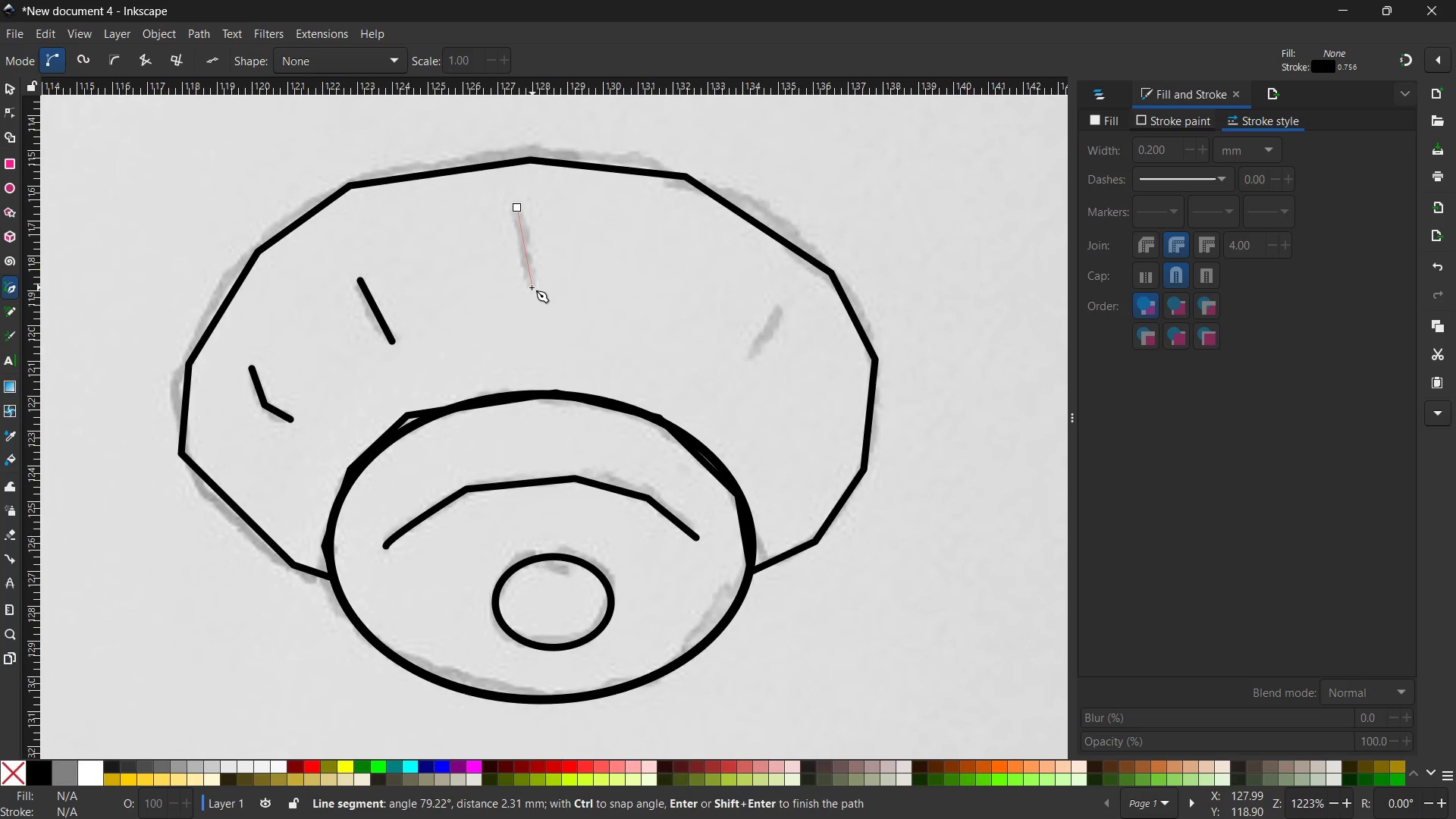 
left_click([531, 287])
 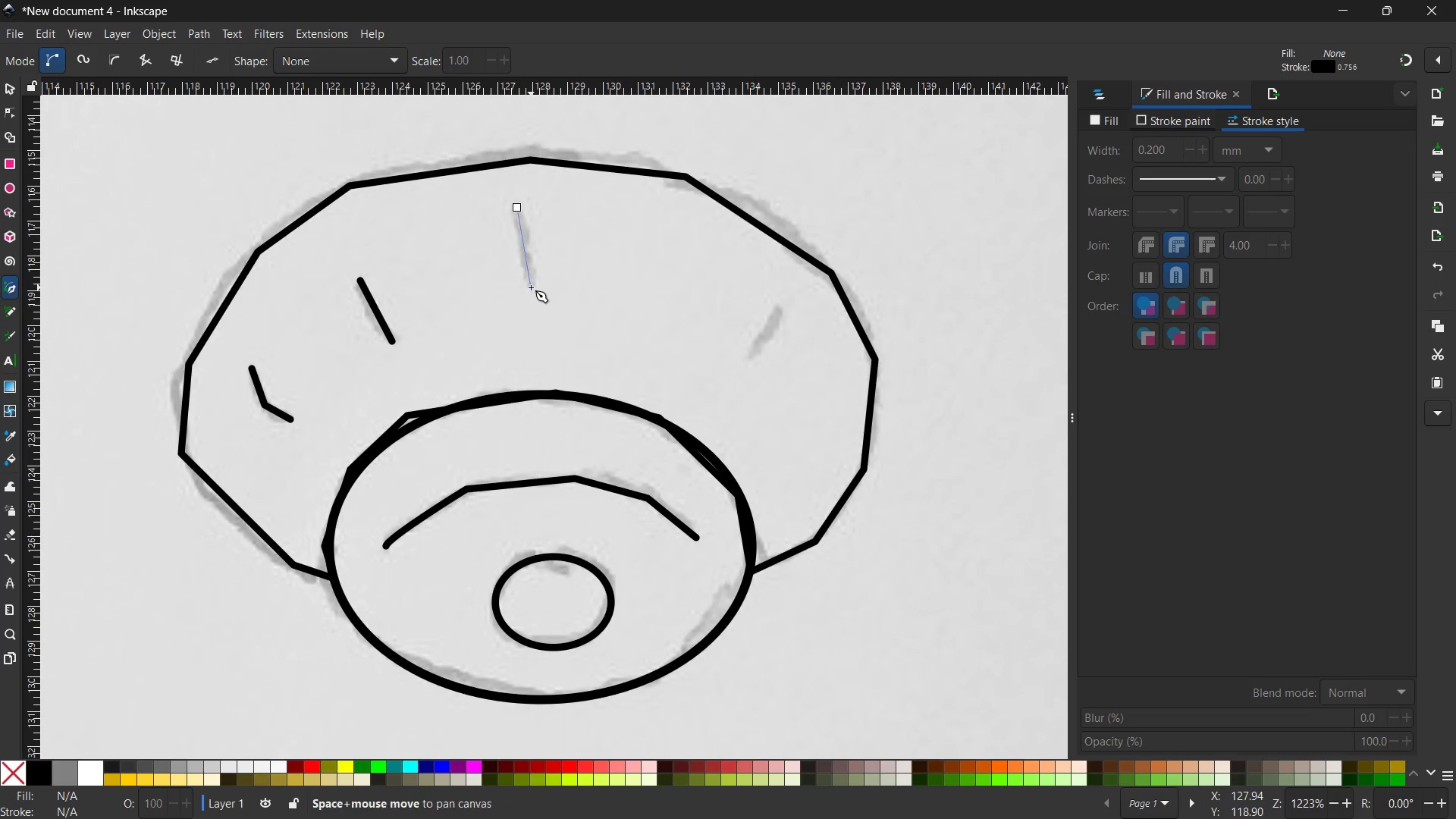 
key(Space)
 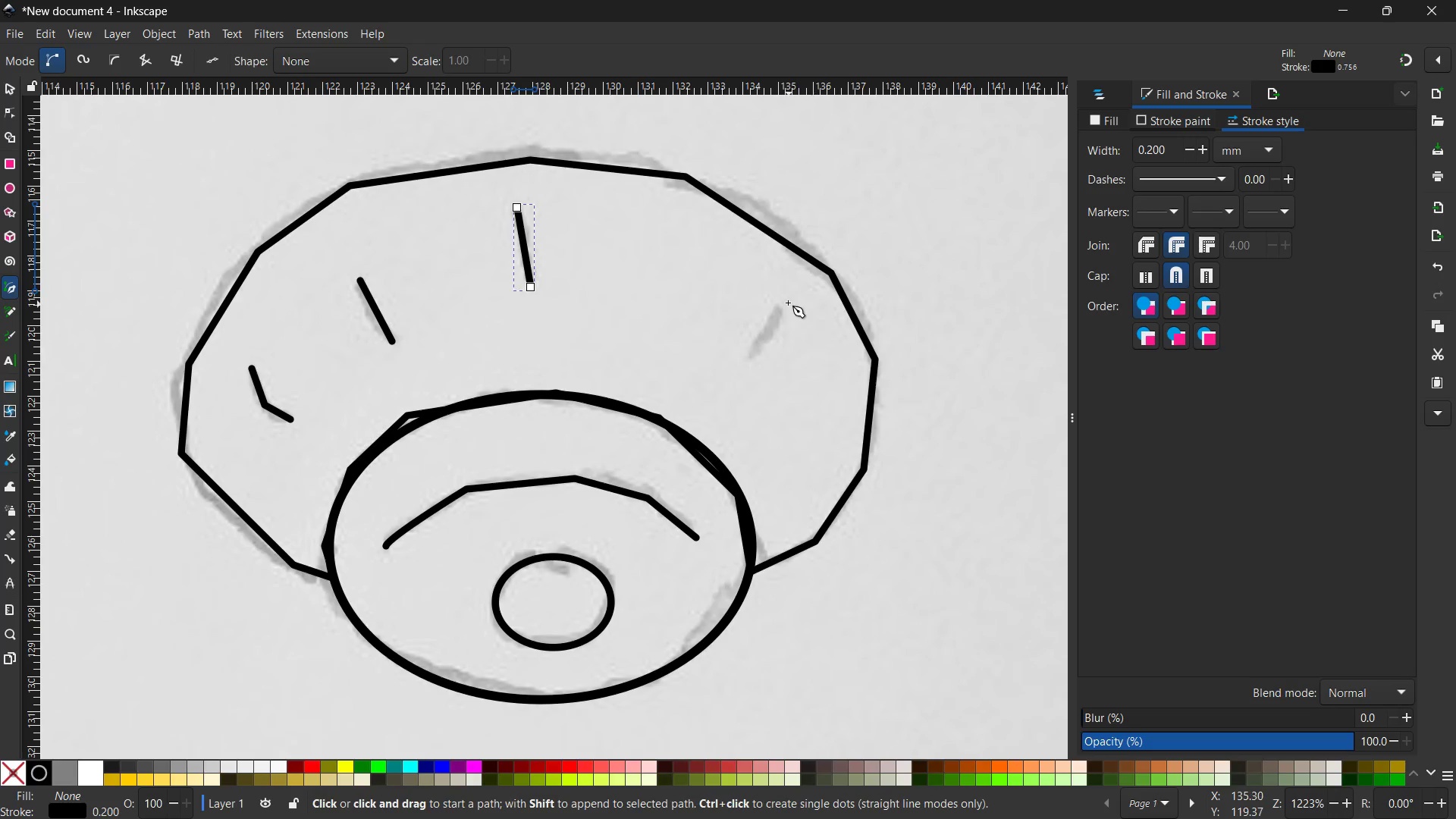 
left_click([775, 309])
 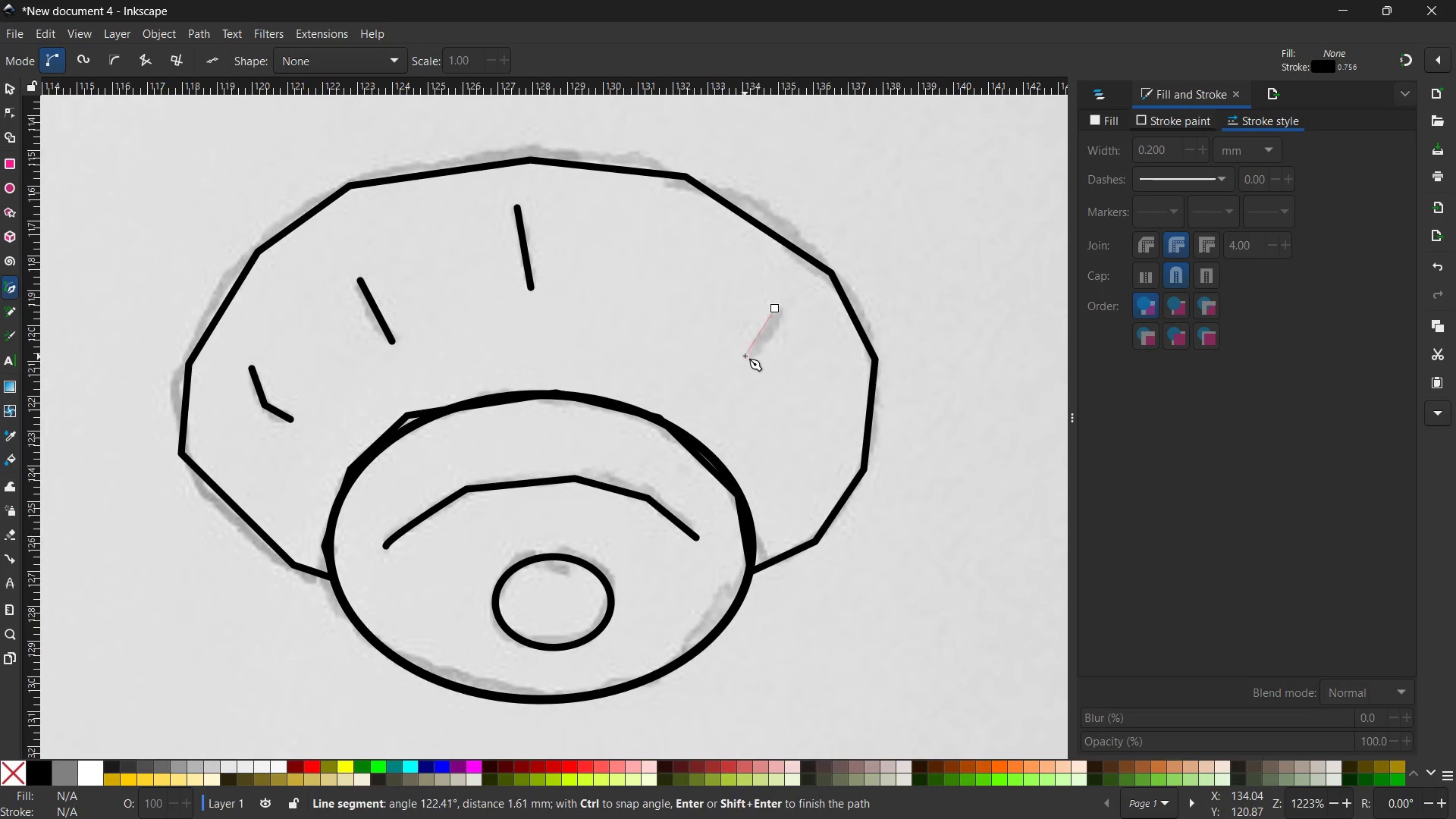 
left_click([745, 356])
 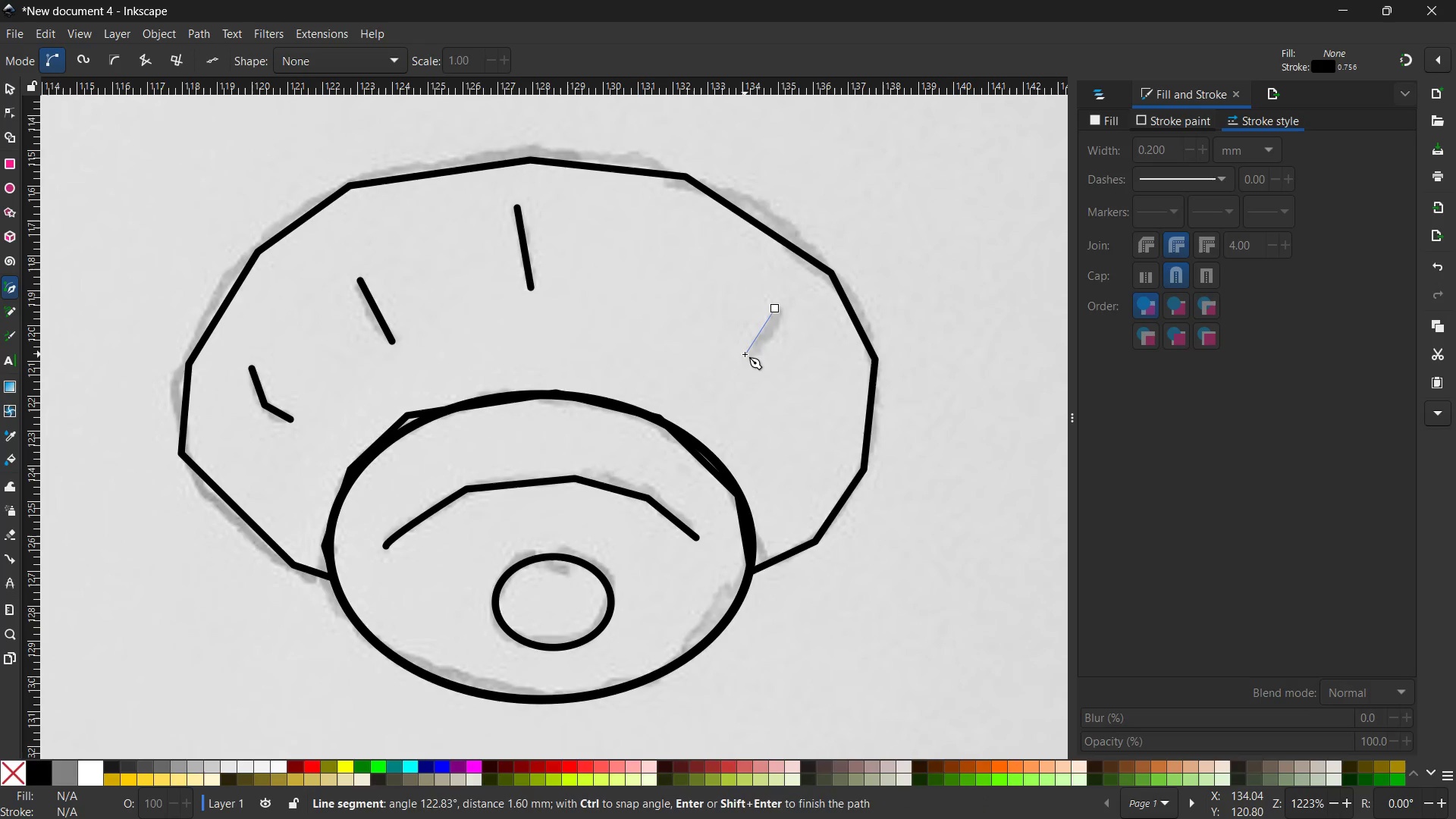 
key(Space)
 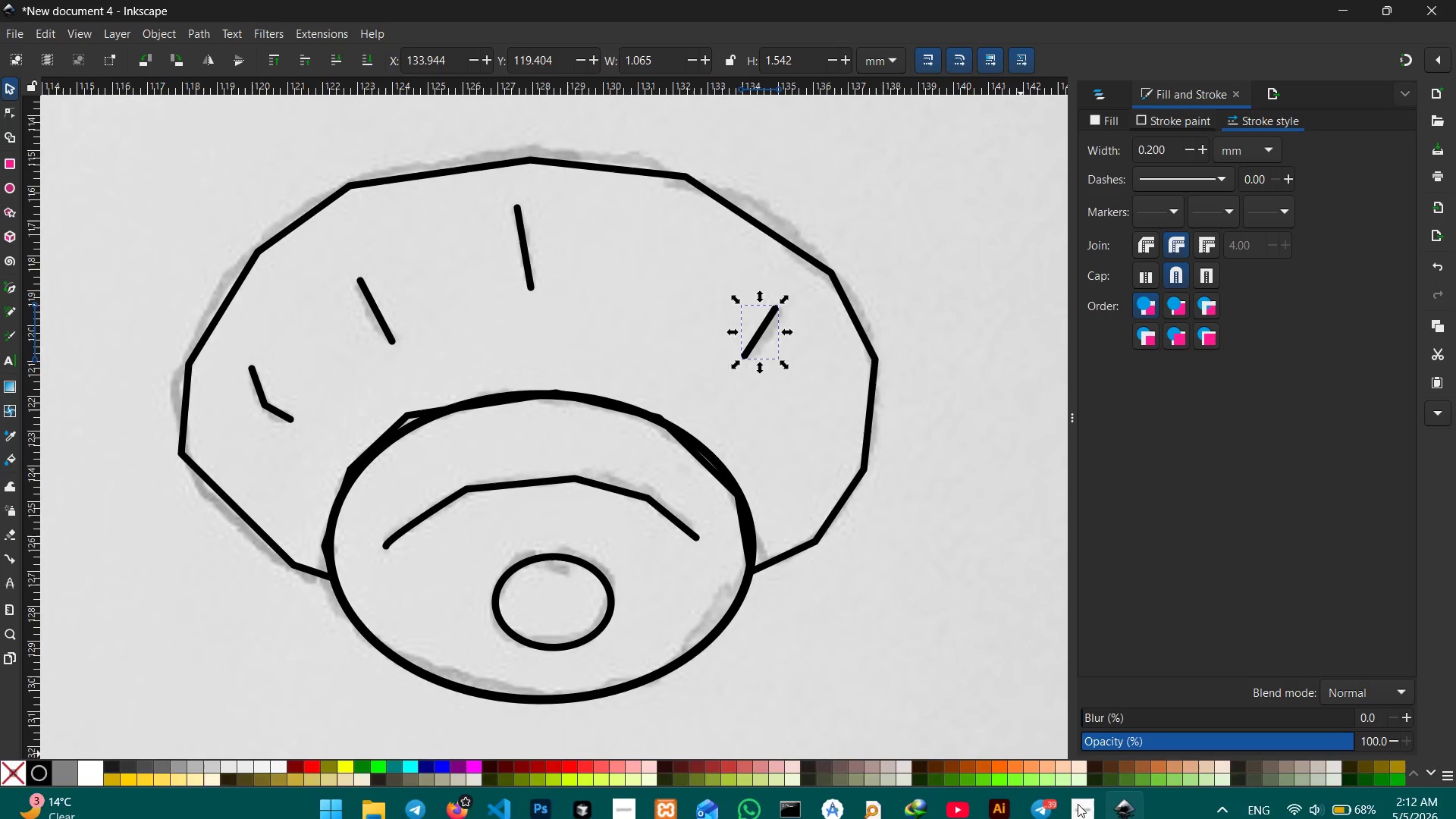 
left_click([1078, 796])